 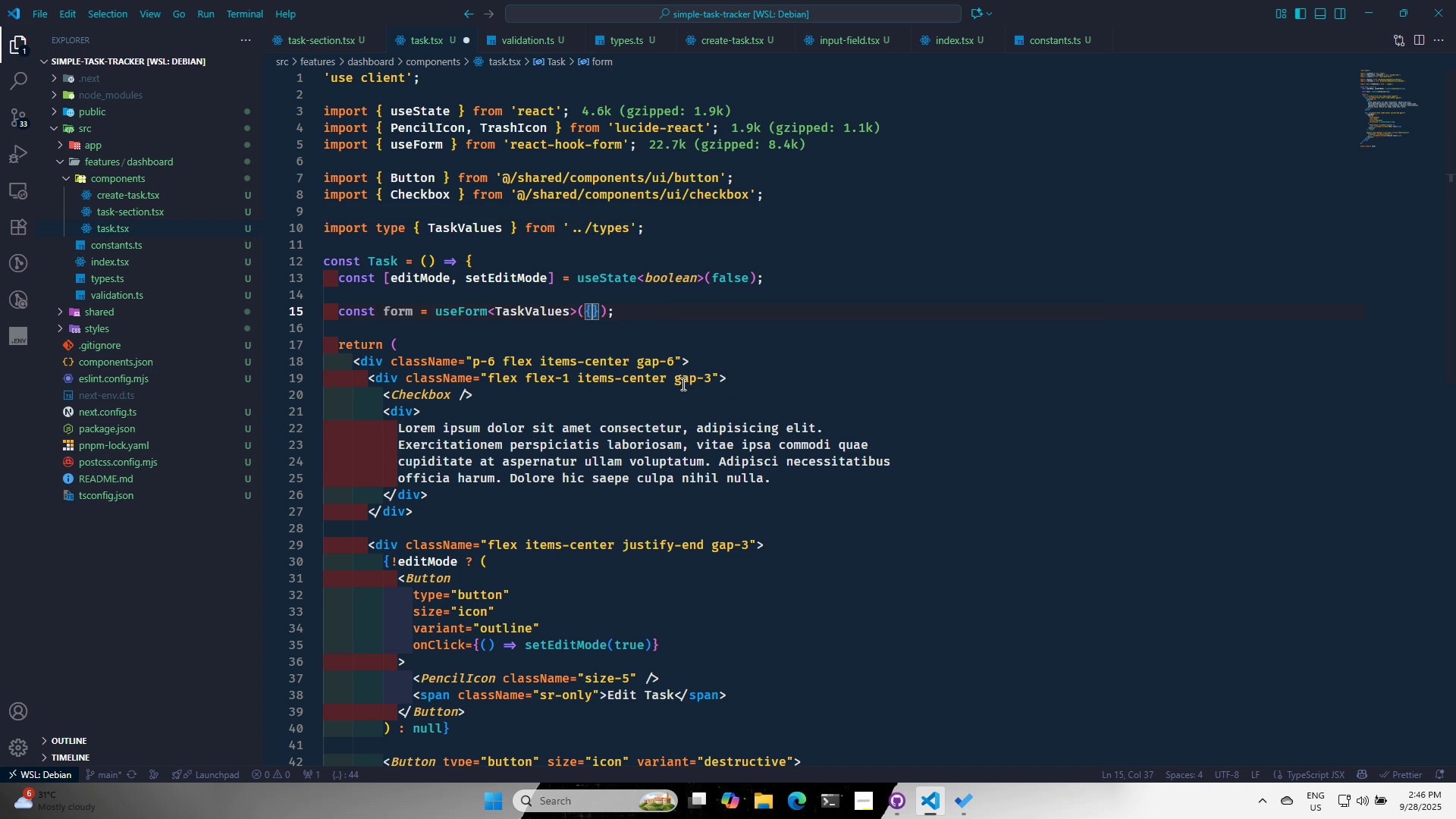 
key(Enter)
 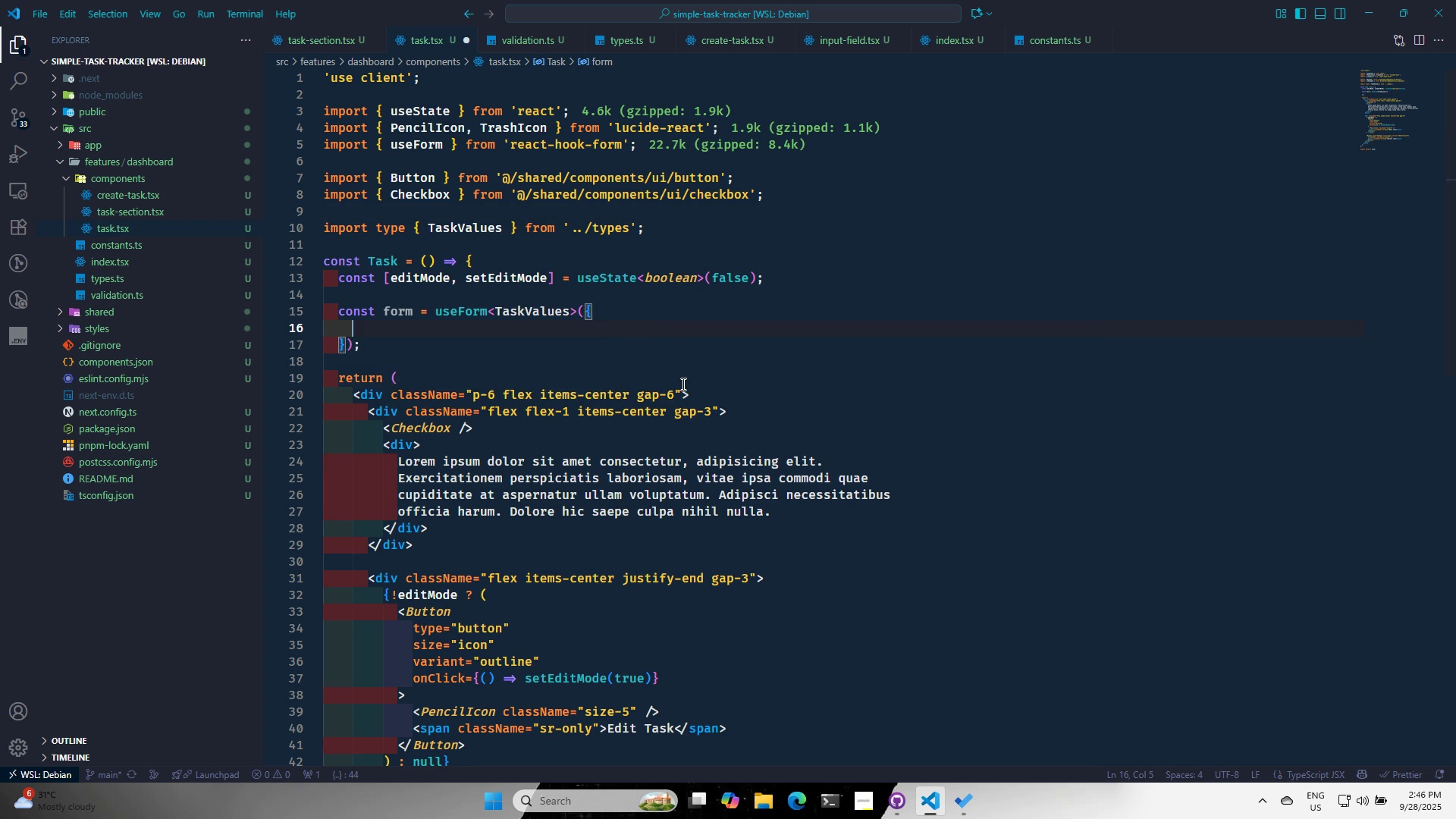 
type(re)
 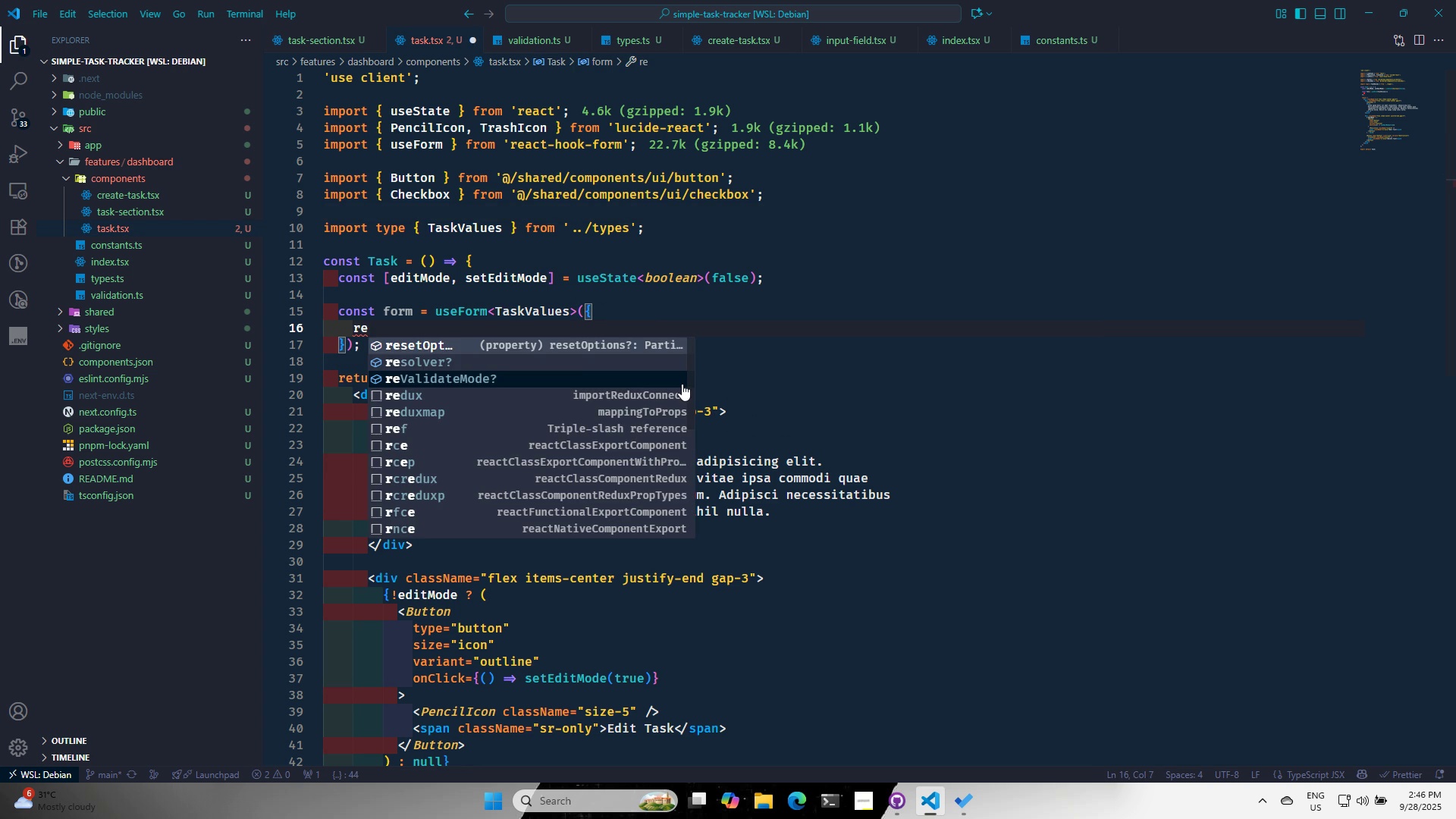 
key(ArrowDown)
 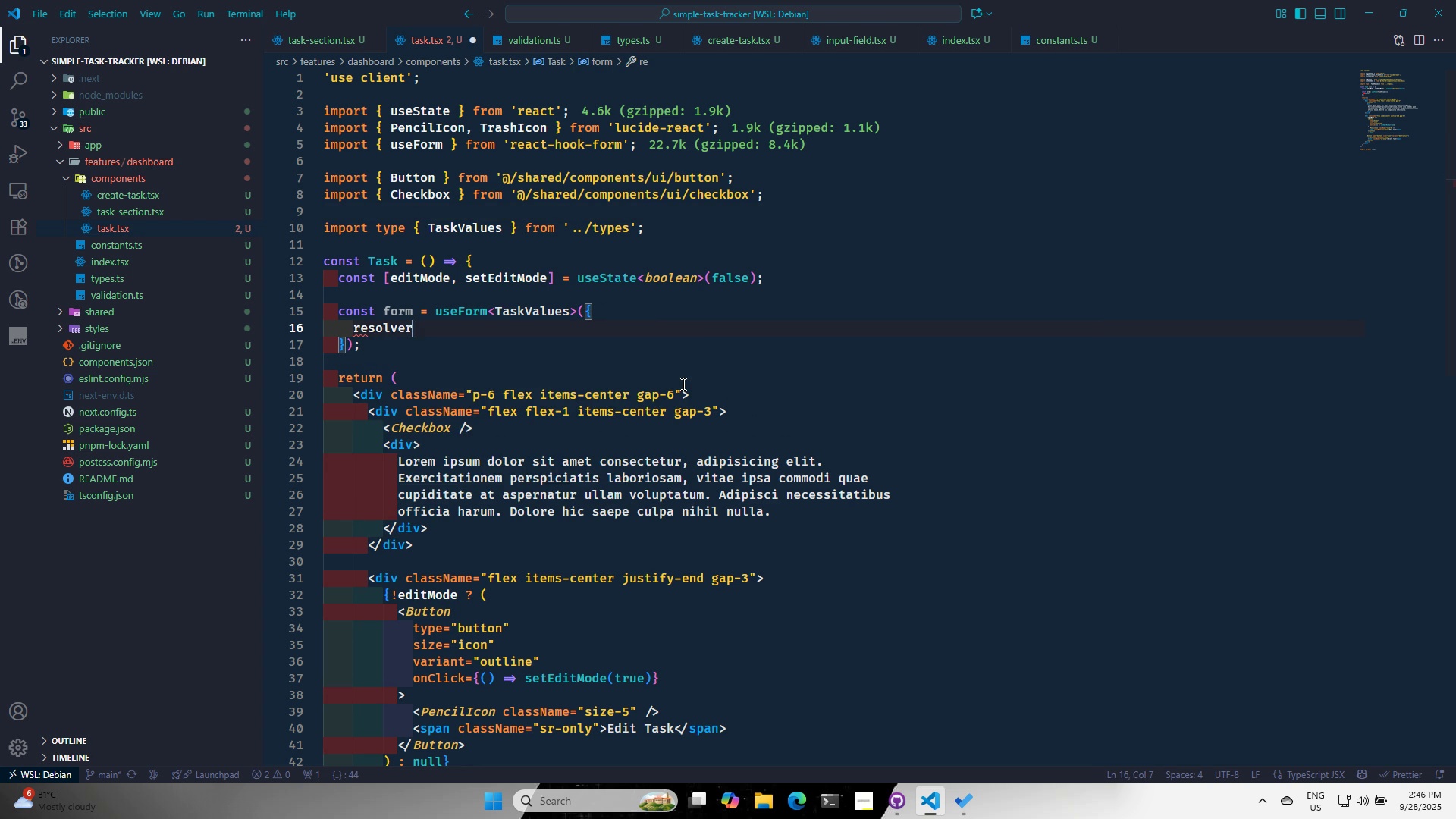 
key(Enter)